 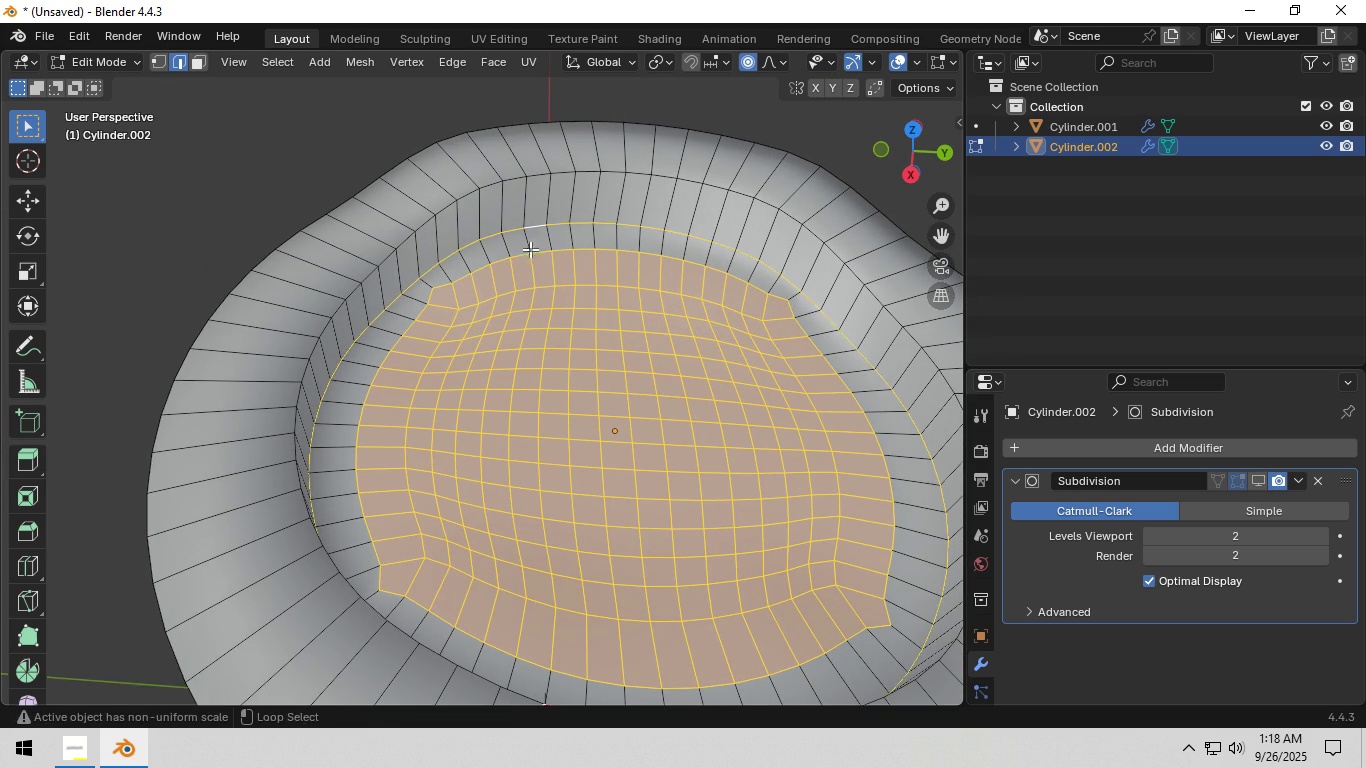 
scroll: coordinate [529, 255], scroll_direction: down, amount: 2.0
 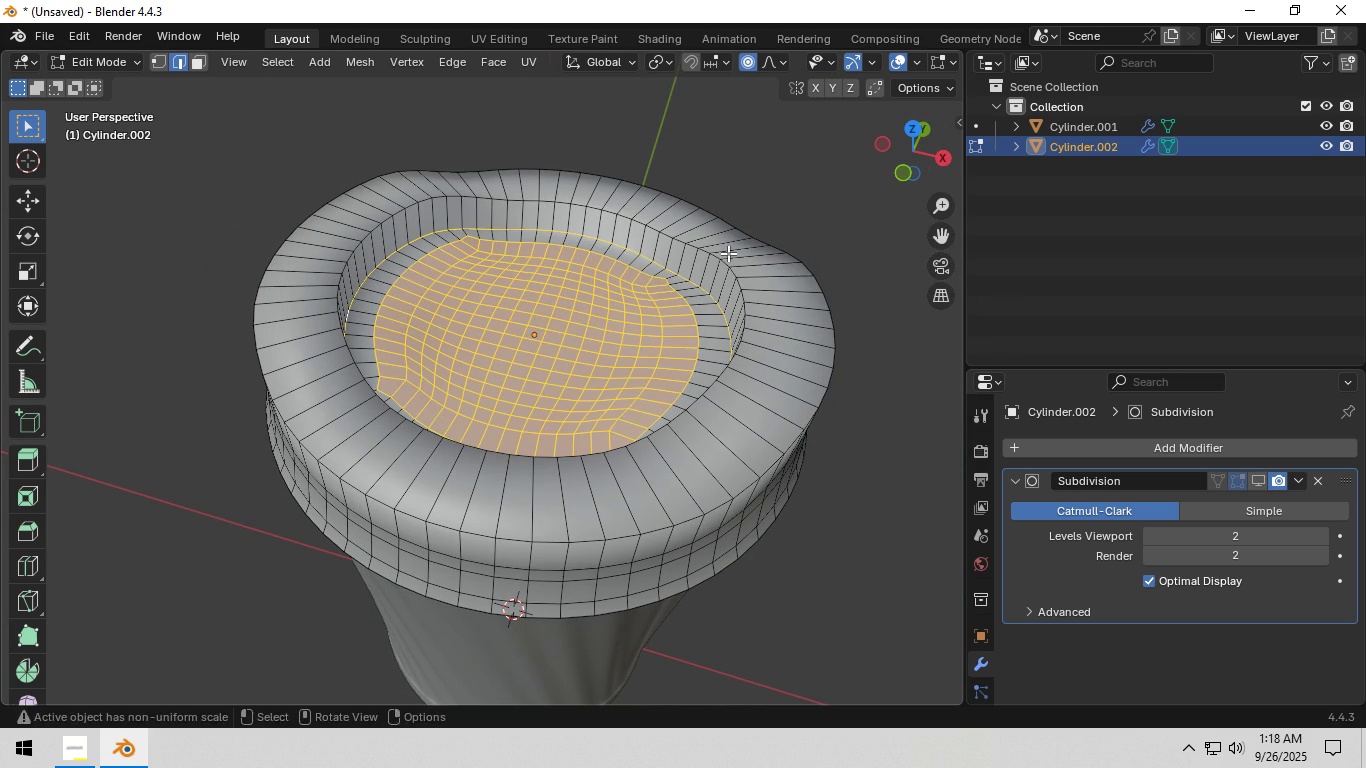 
type(sz)
 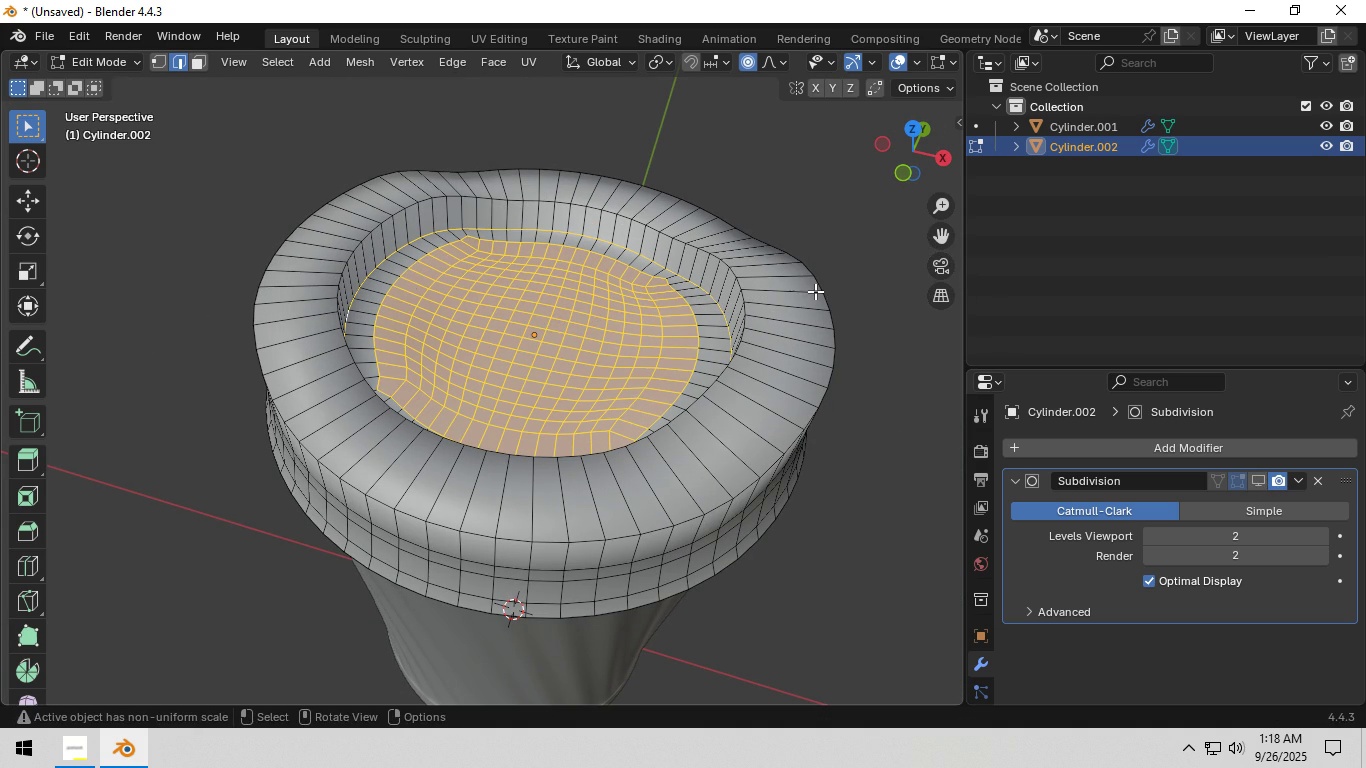 
right_click([815, 291])
 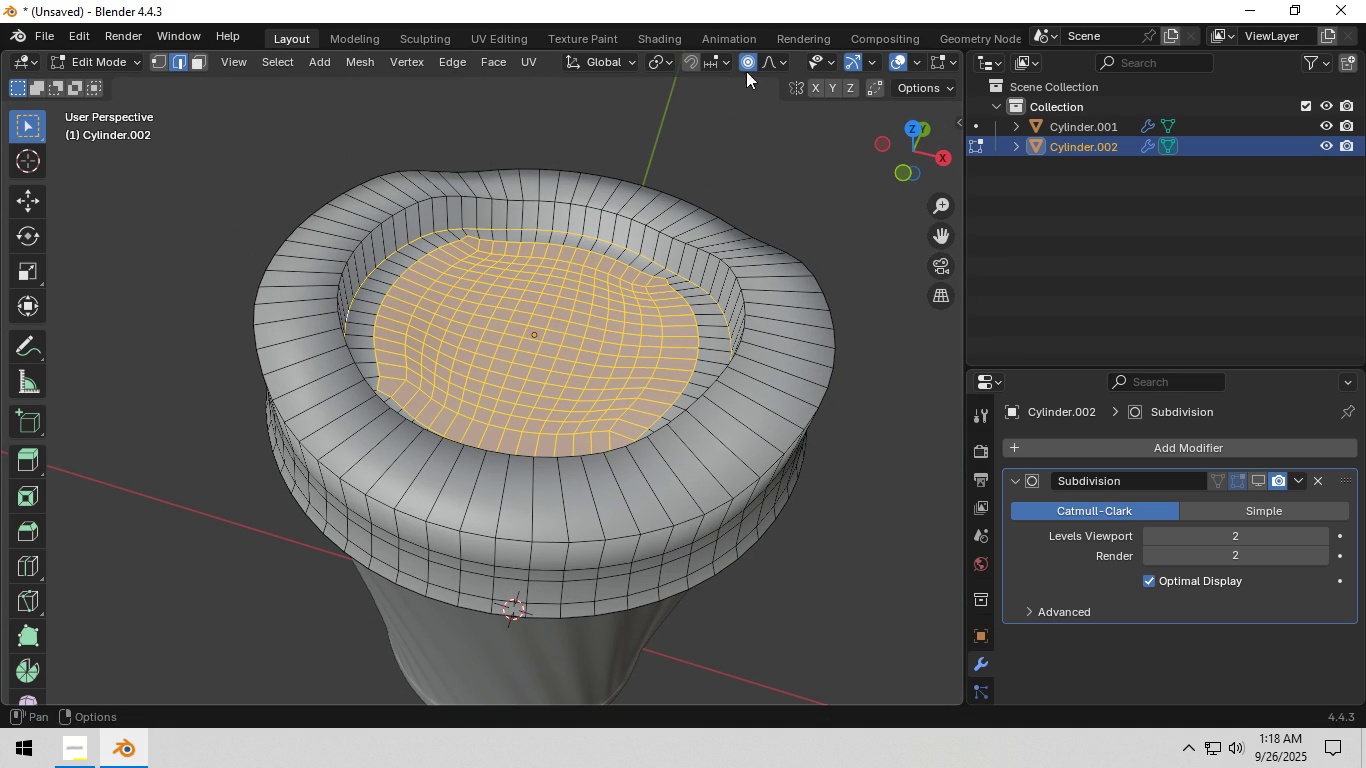 
left_click([756, 60])
 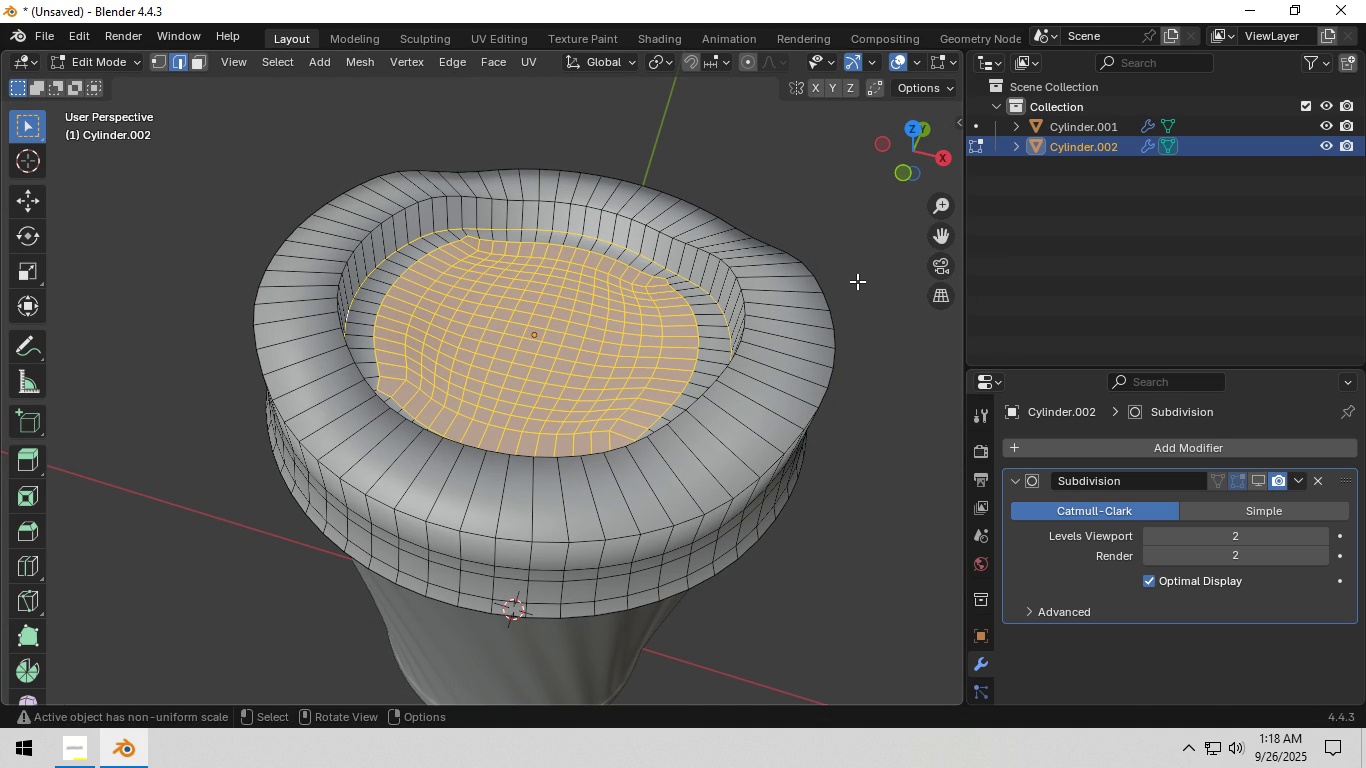 
type(saz0)
 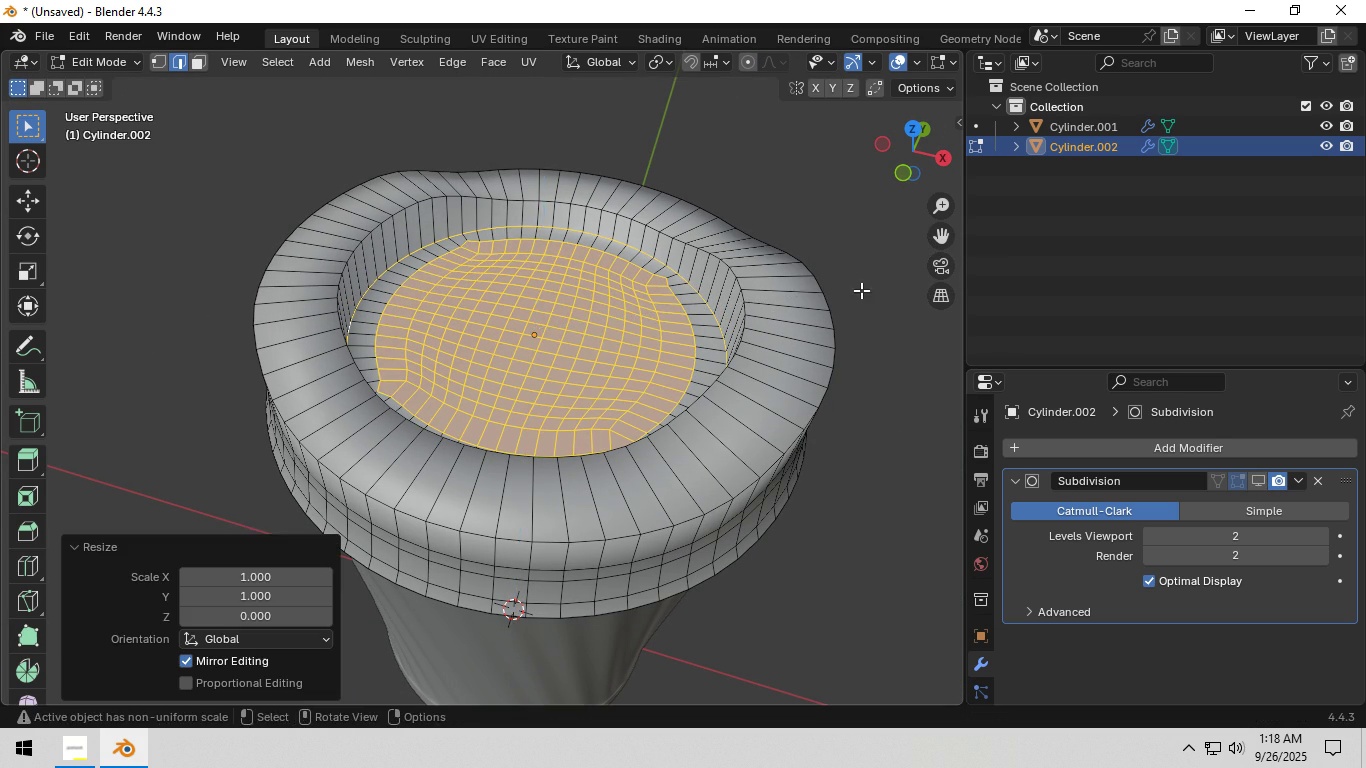 
left_click([861, 290])
 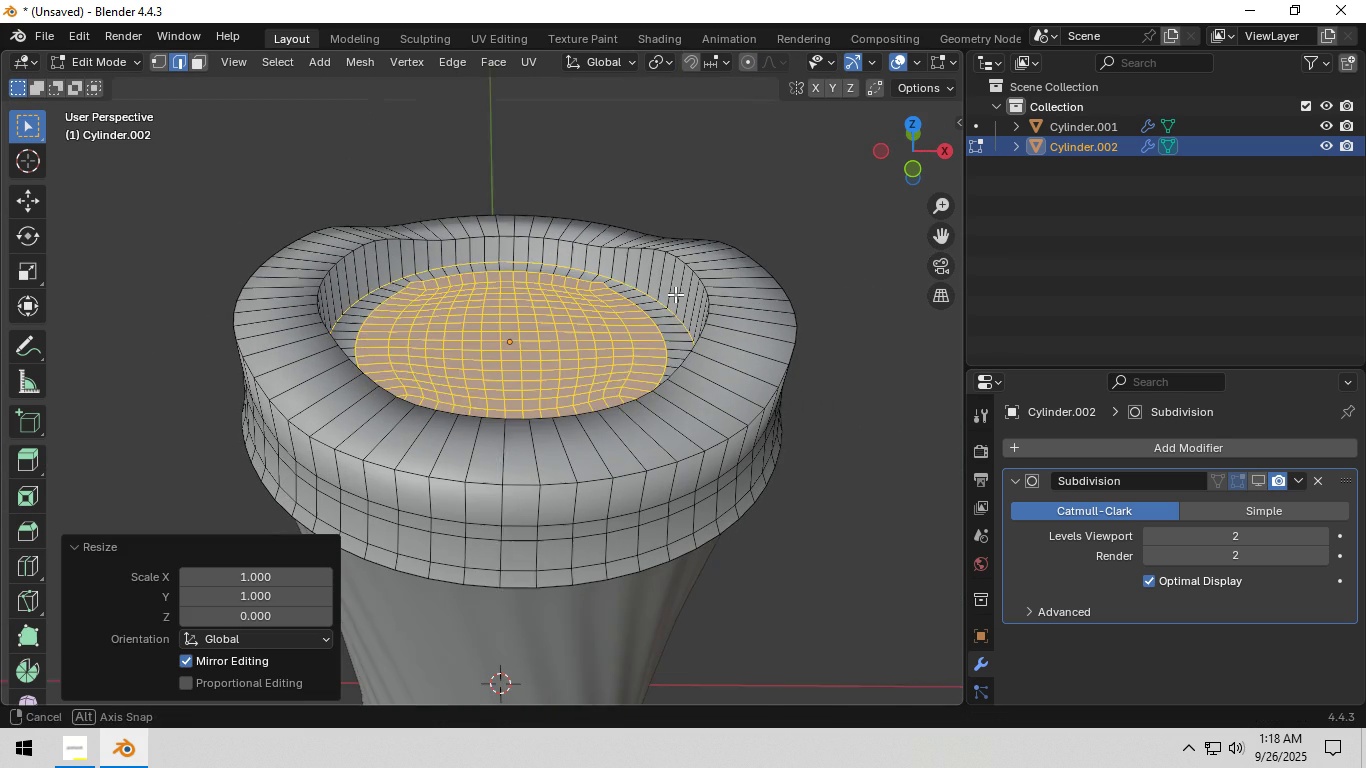 
type(gz)
 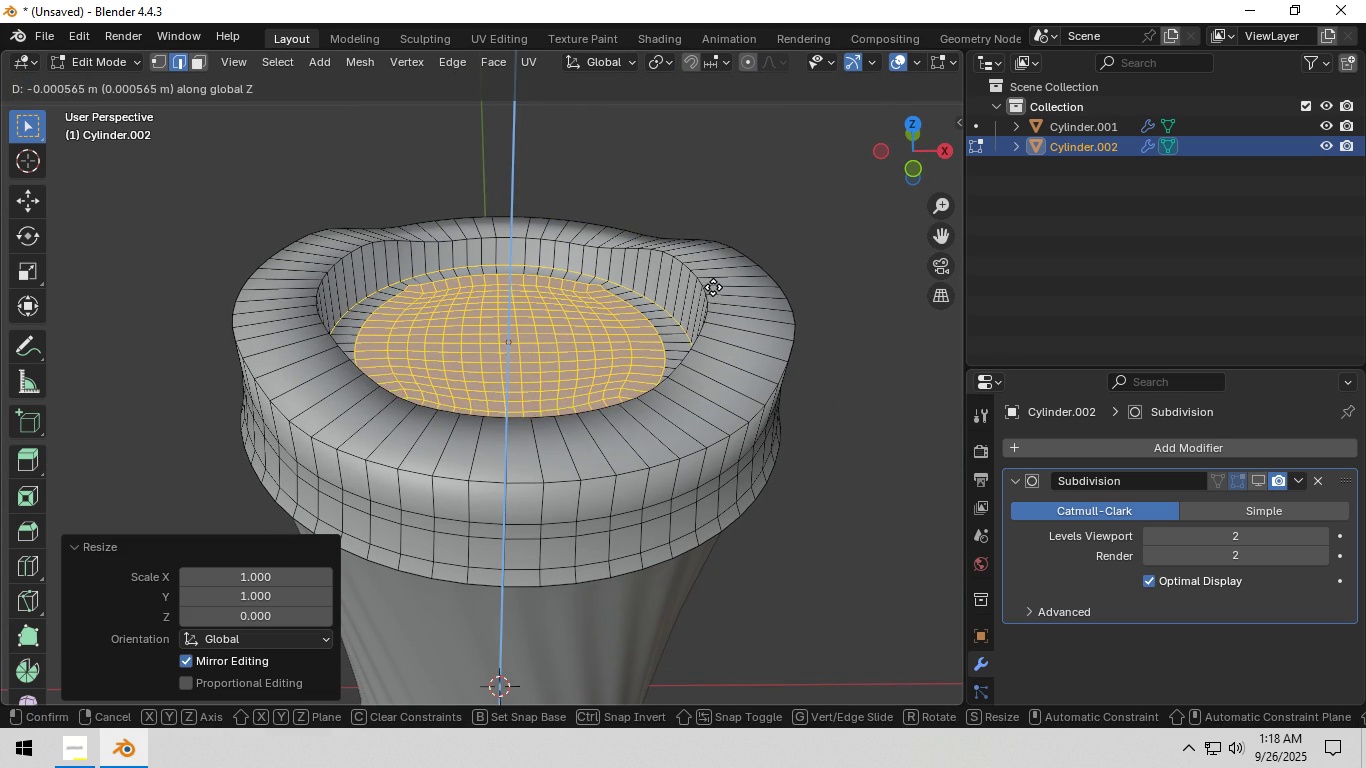 
left_click([713, 285])